 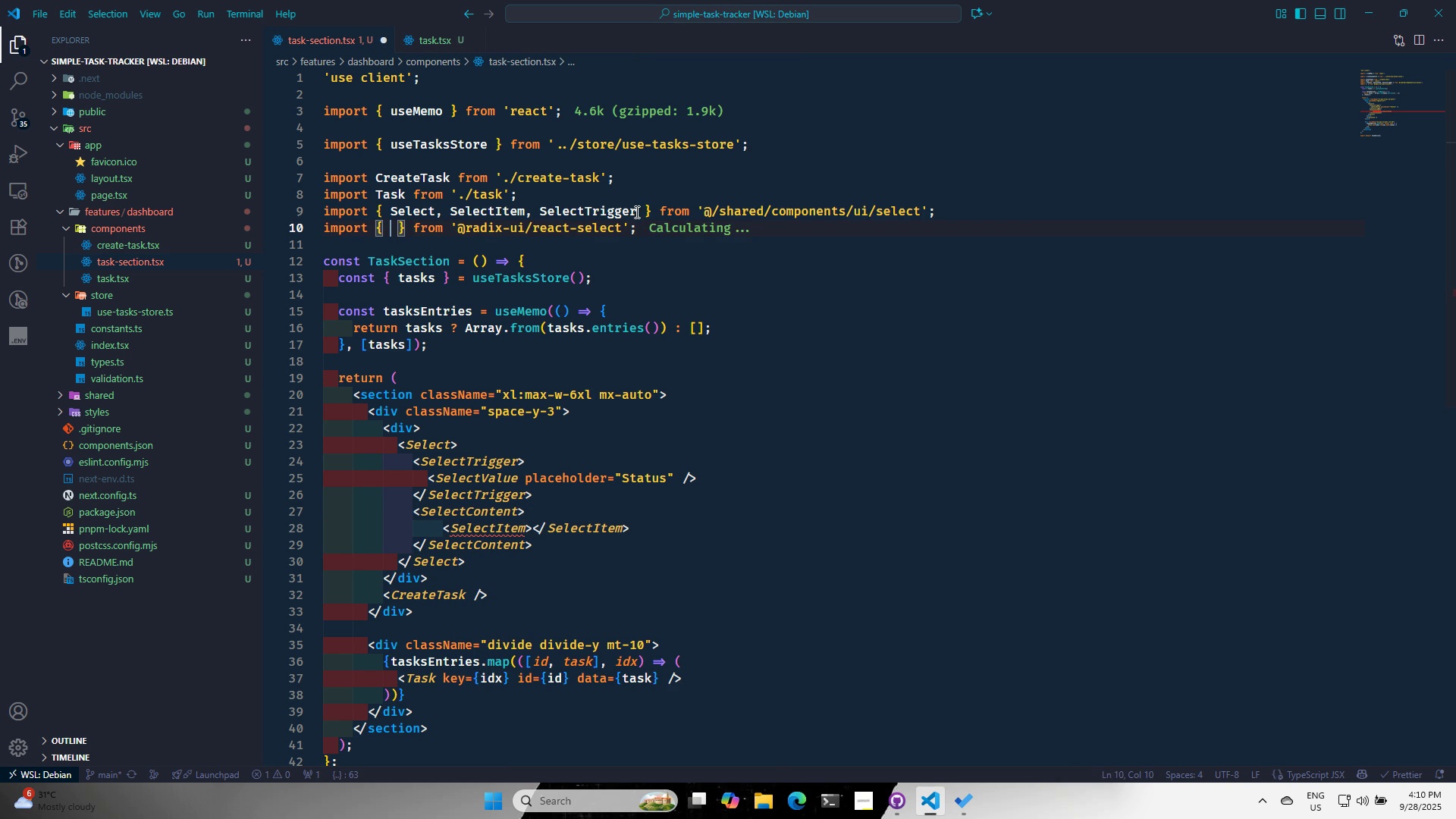 
key(Comma)
 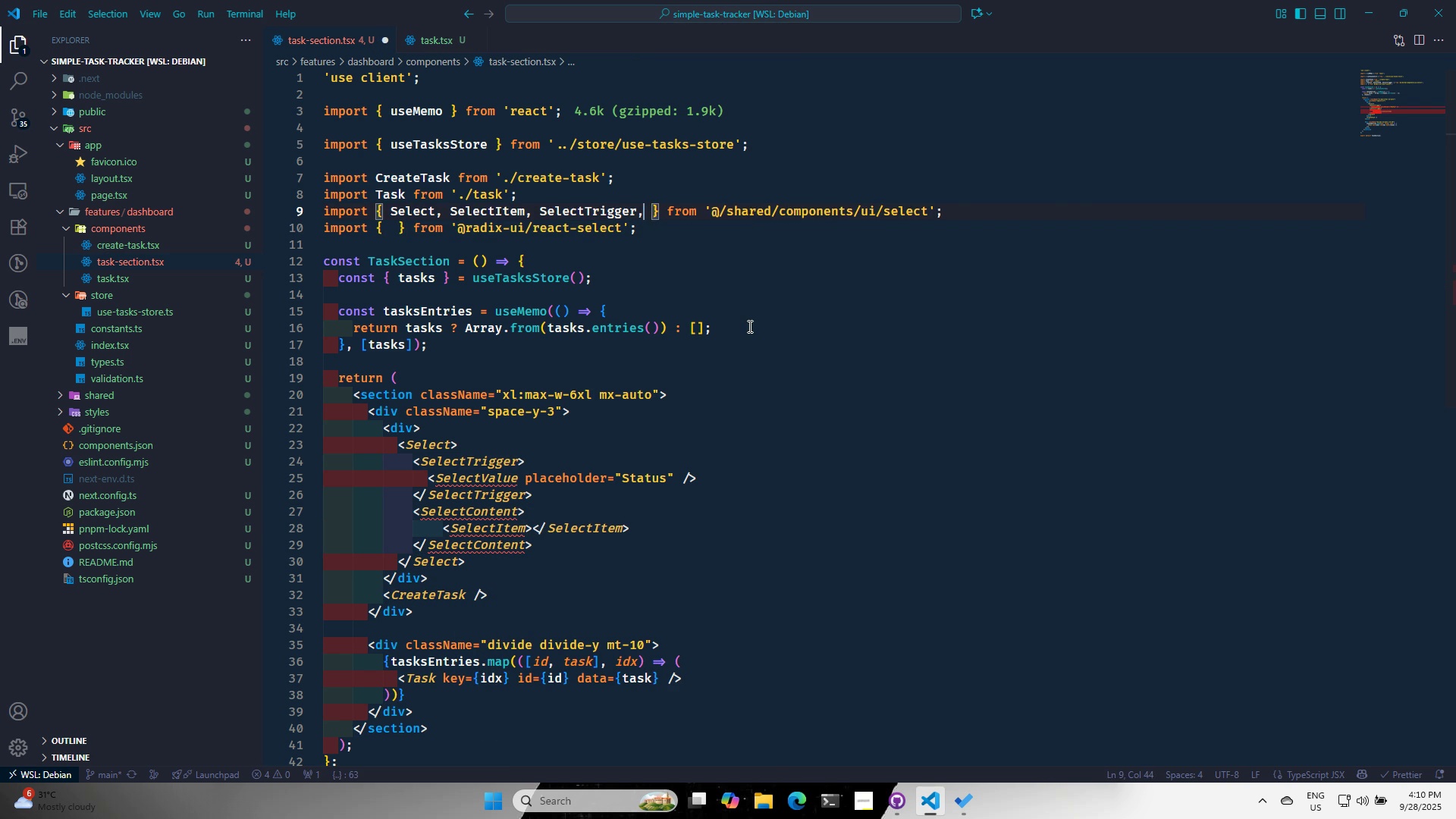 
key(Space)
 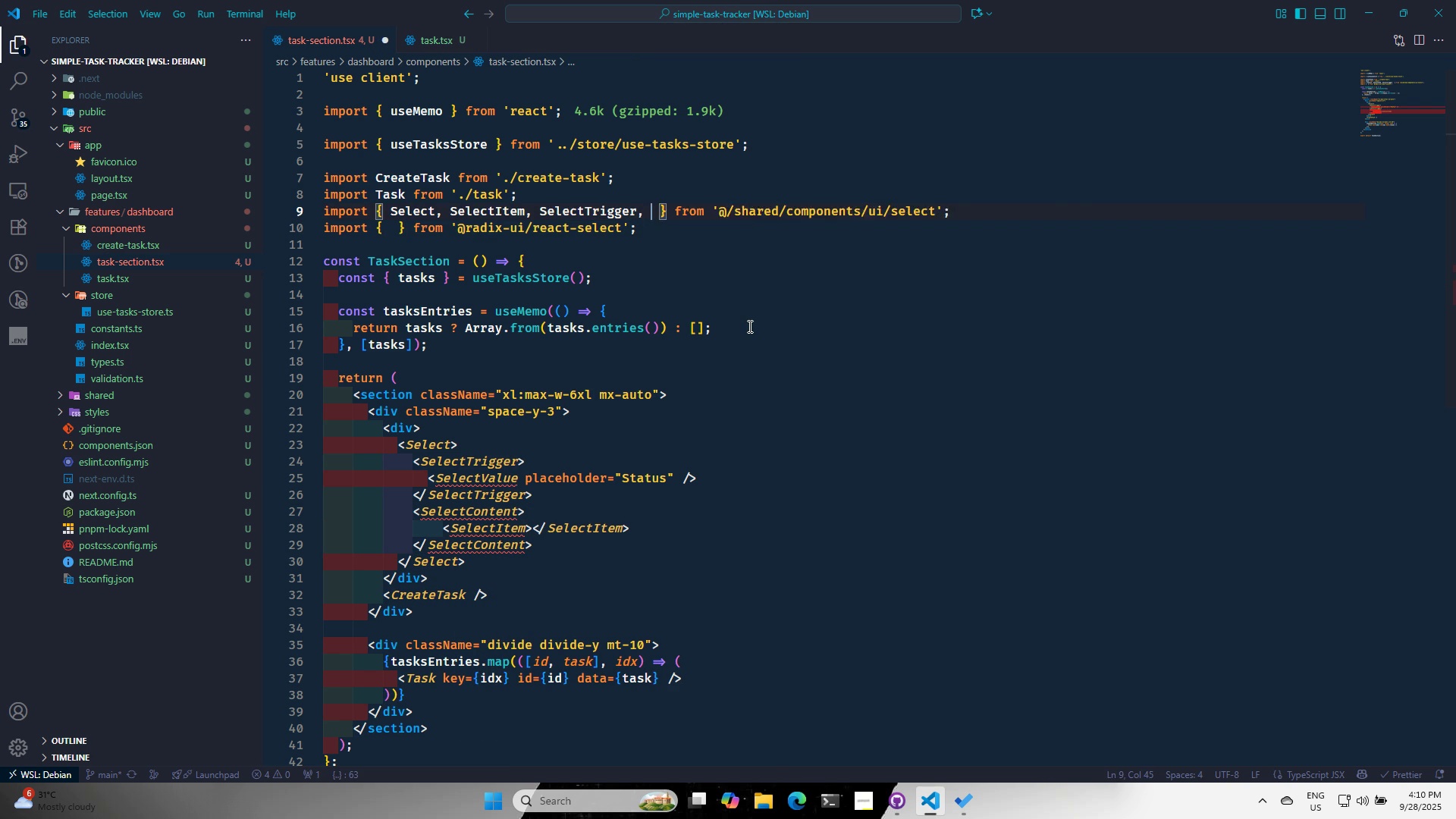 
key(Control+ControlLeft)
 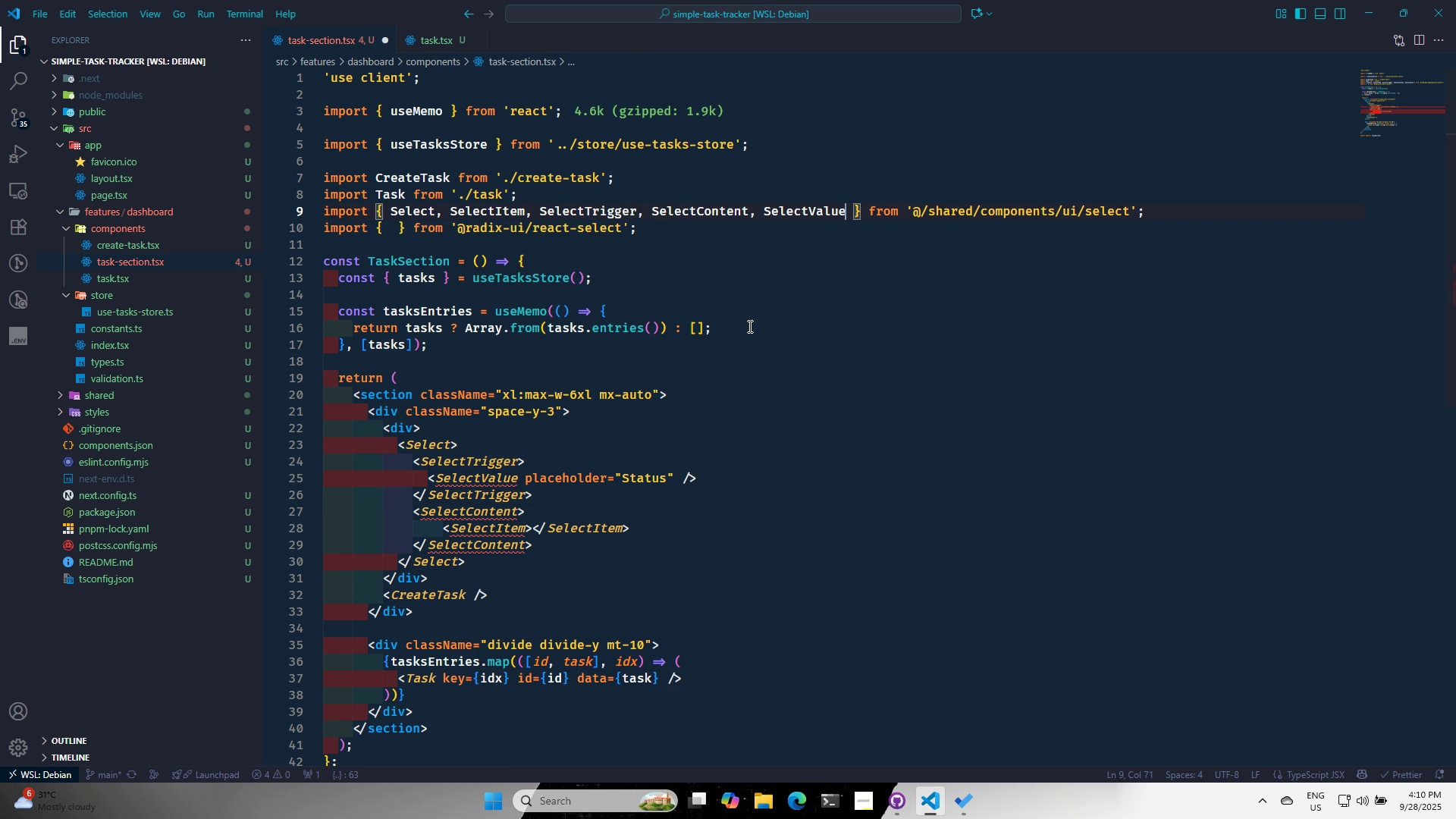 
key(Control+V)